 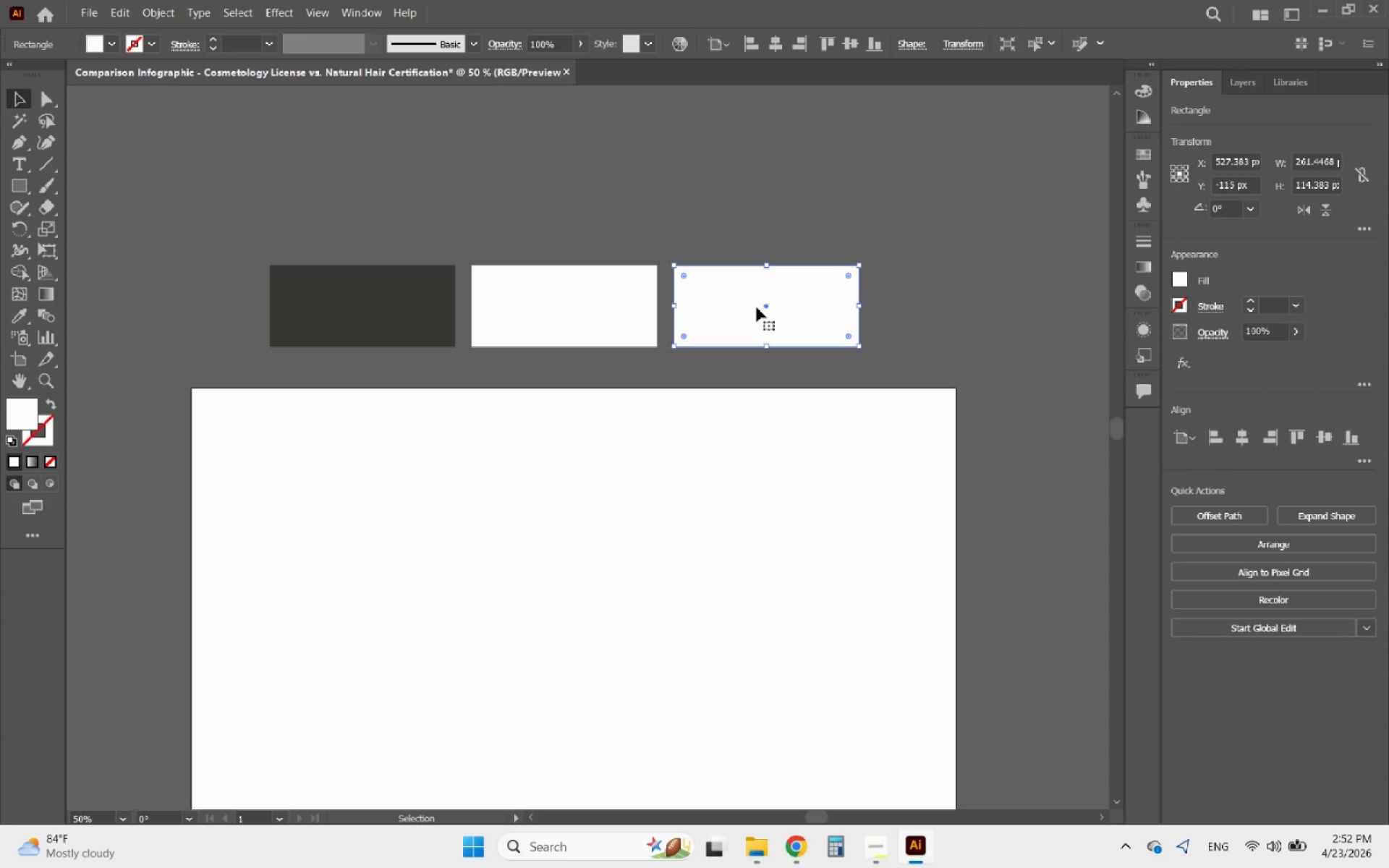 
left_click([621, 305])
 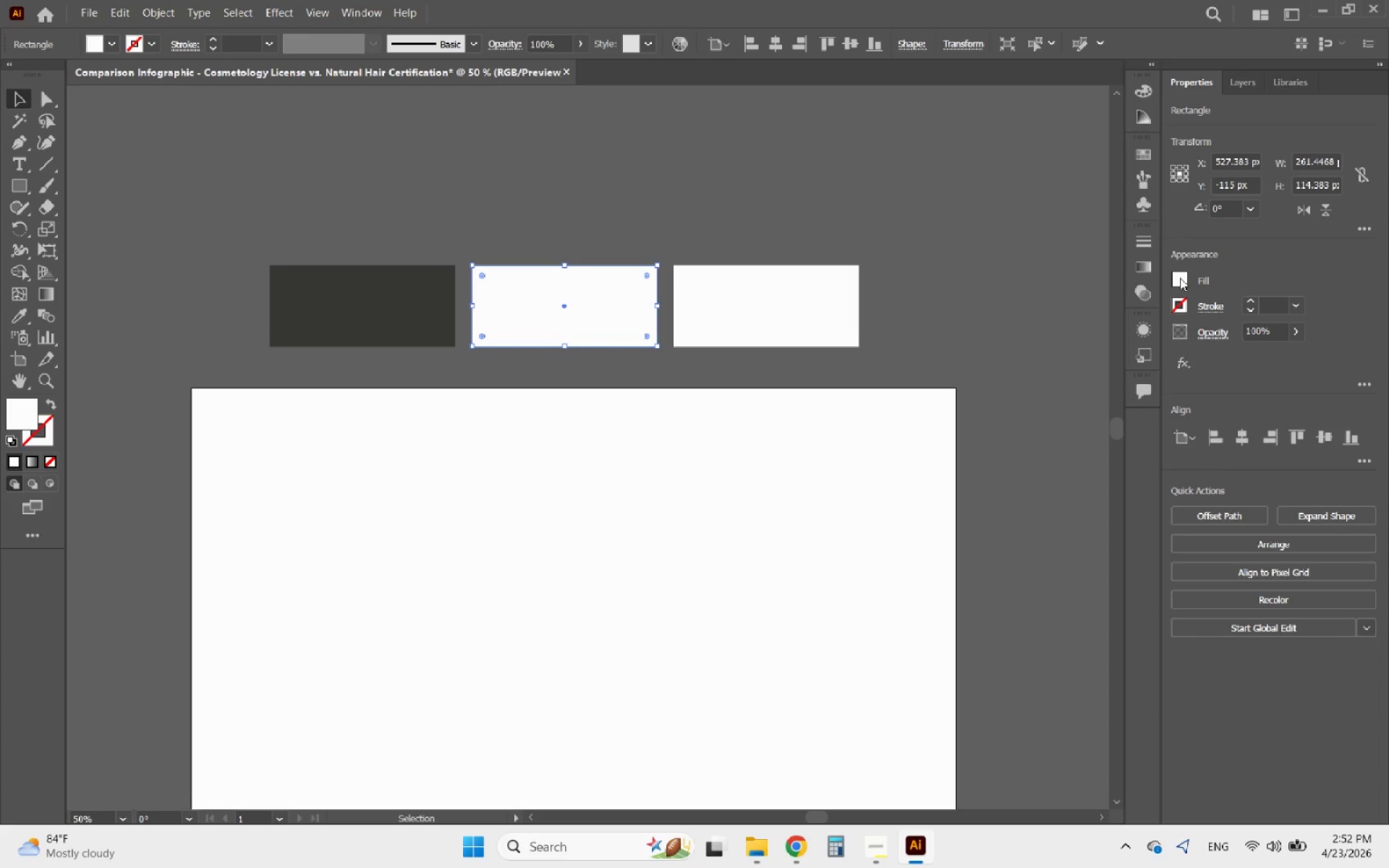 
left_click([752, 278])
 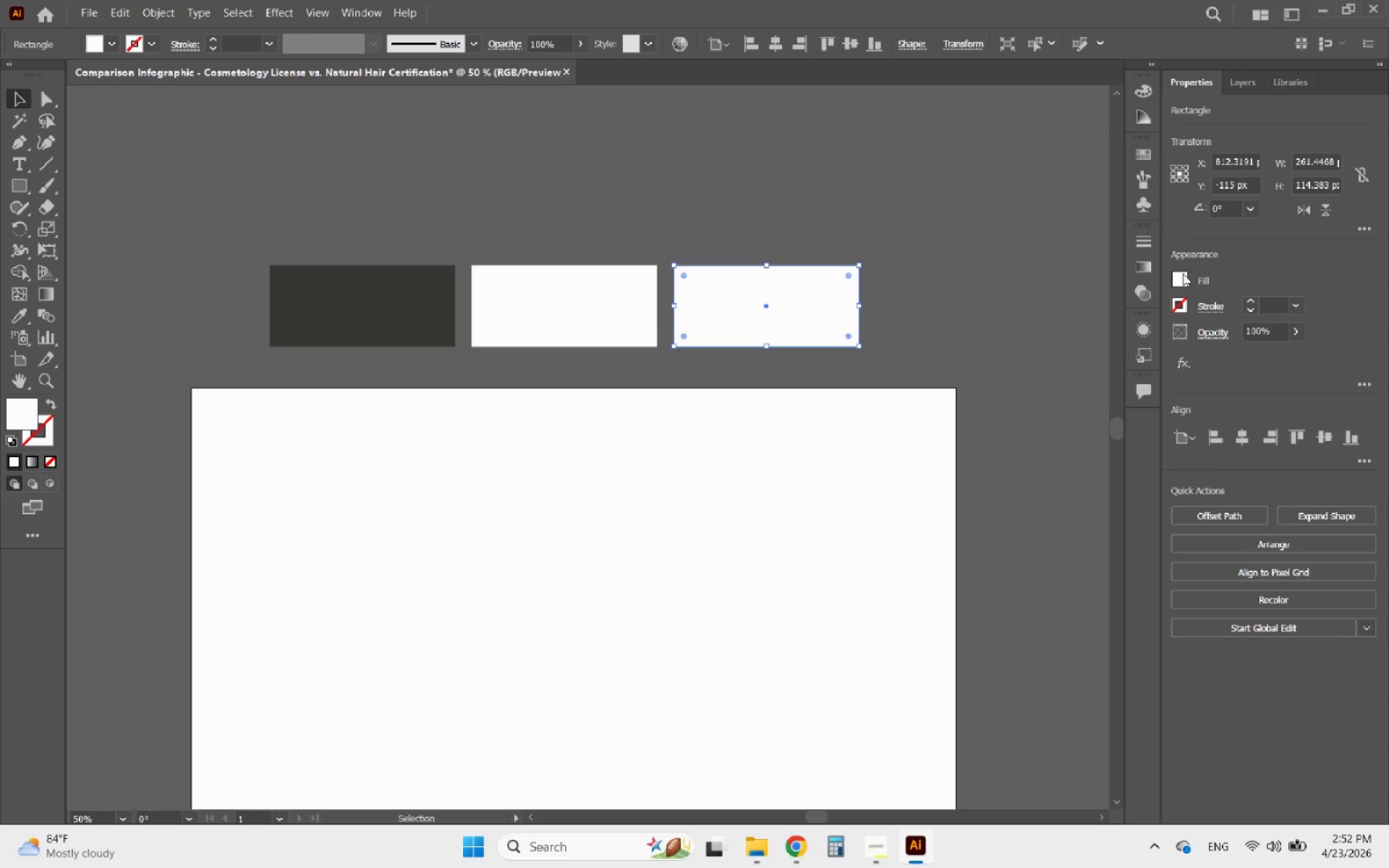 
left_click([1173, 276])
 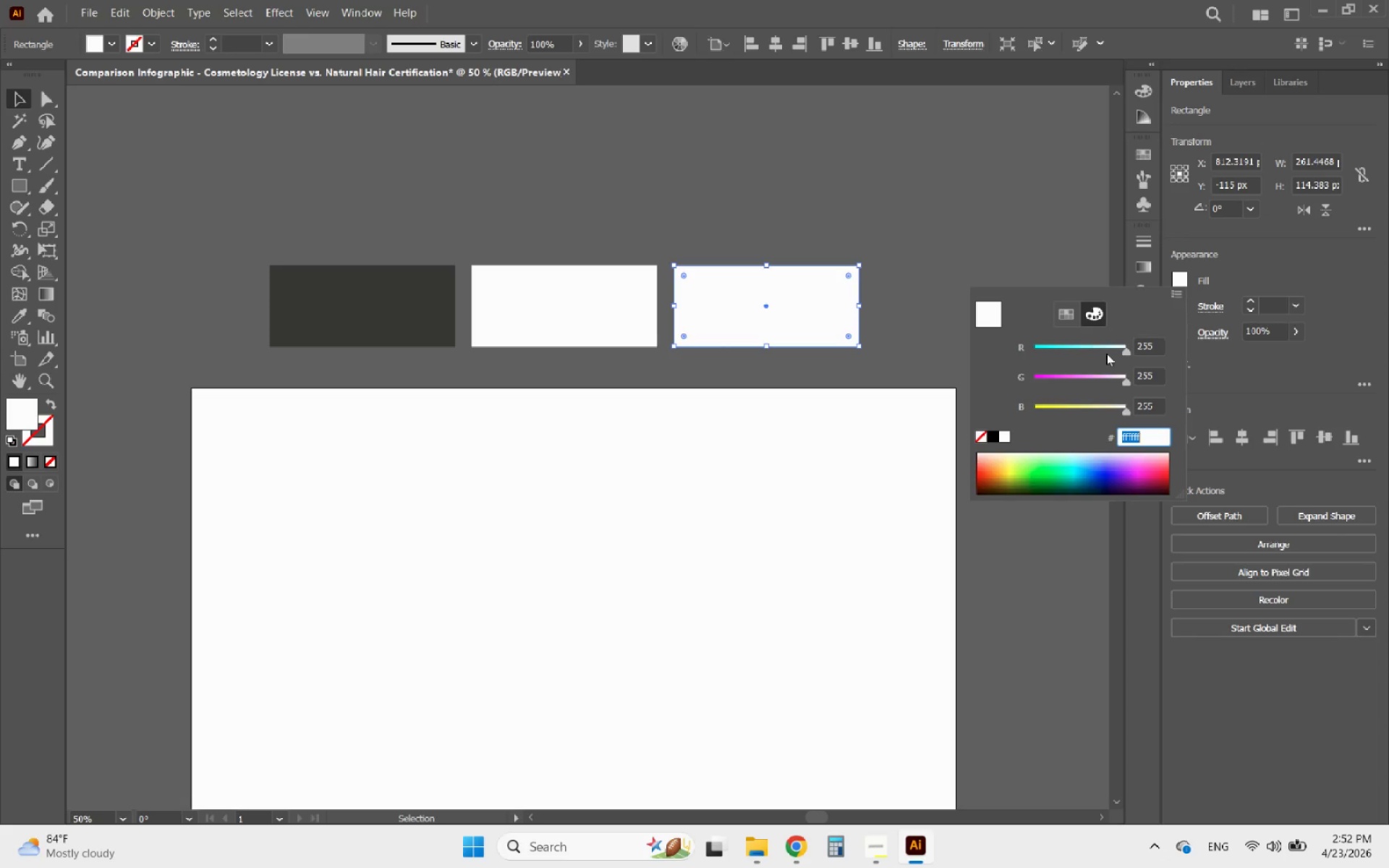 
key(Control+V)
 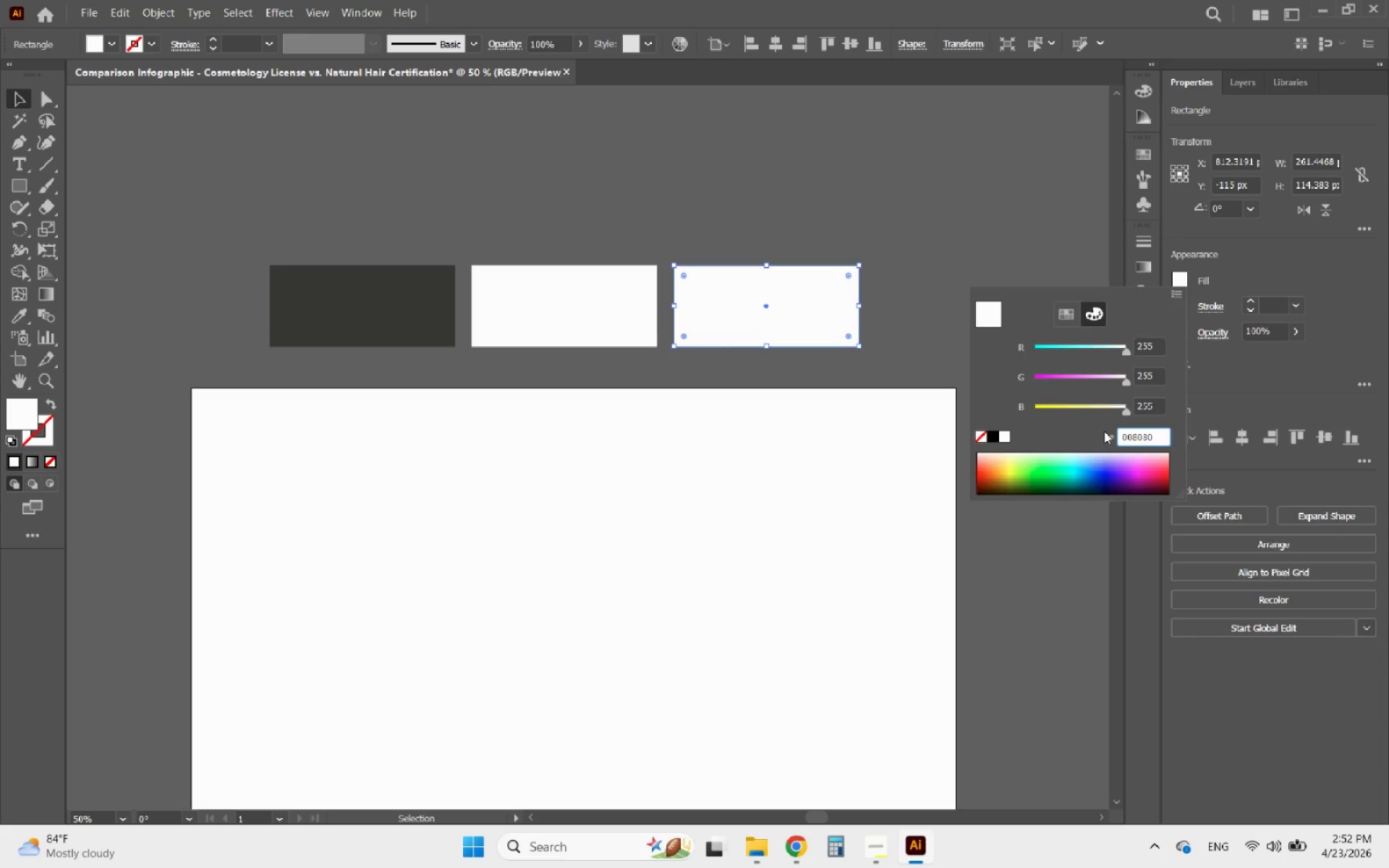 
key(Enter)
 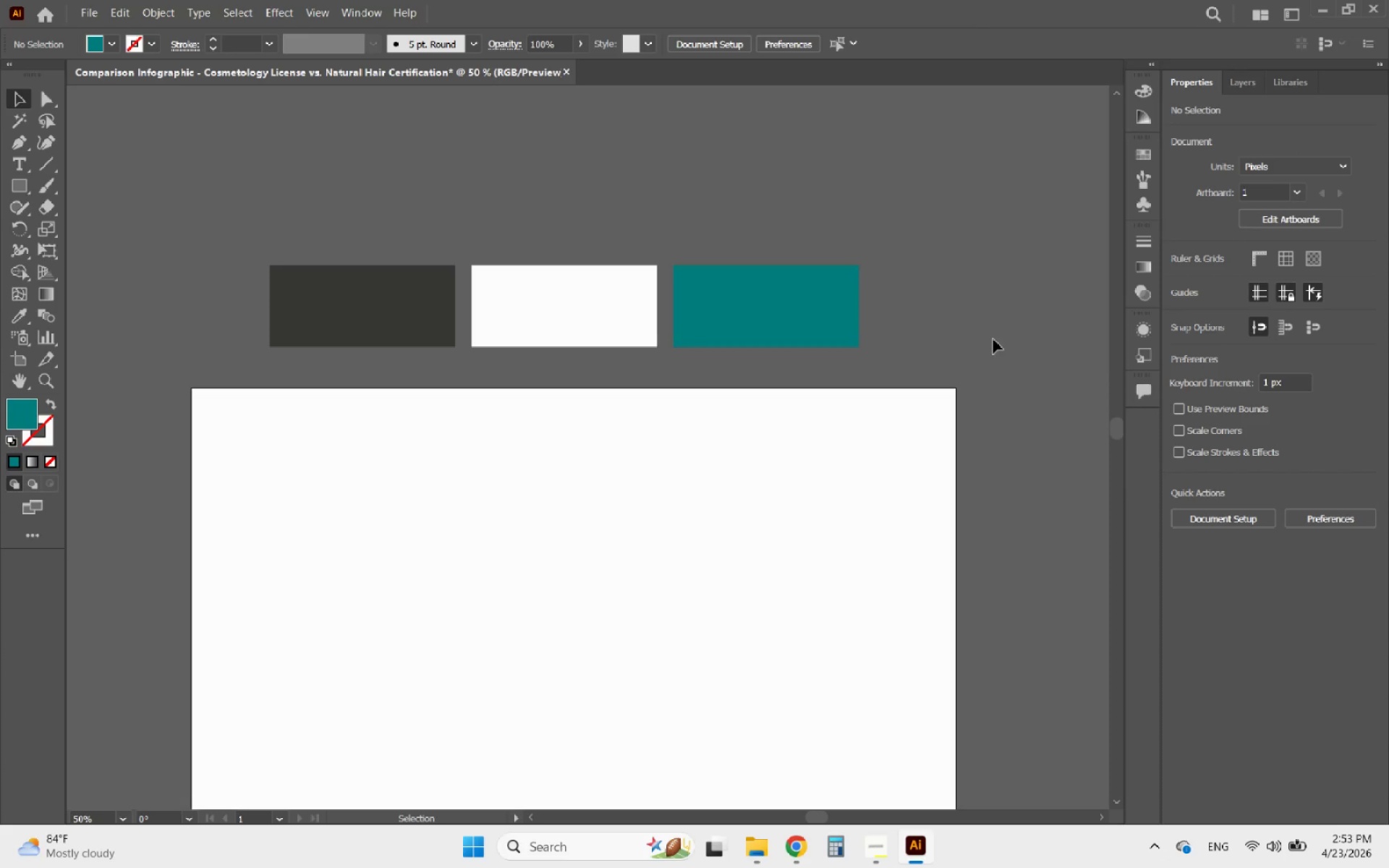 
key(Alt+AltLeft)
 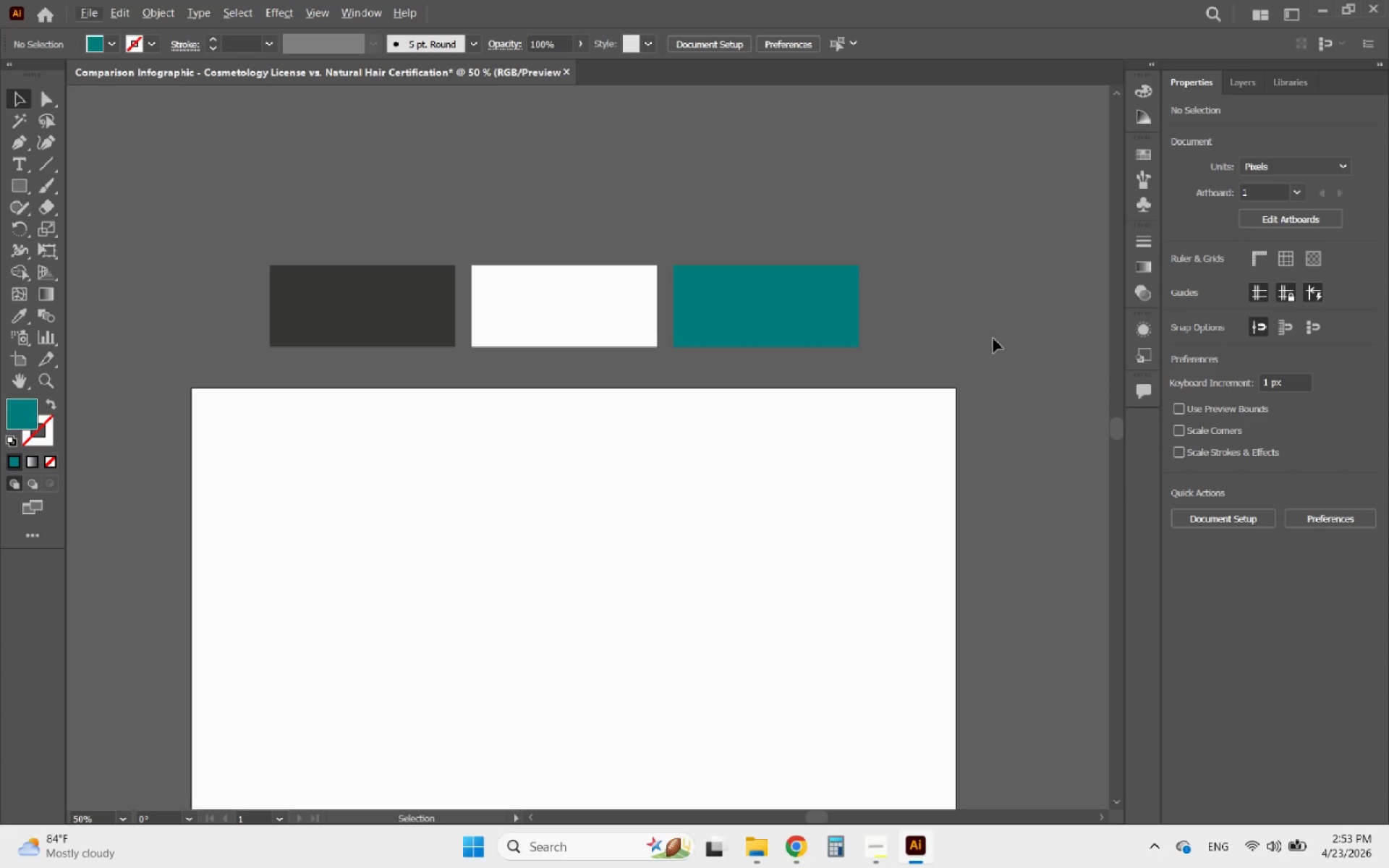 
hold_key(key=AltLeft, duration=2.66)
scroll: coordinate [993, 362], scroll_direction: down, amount: 3.0
 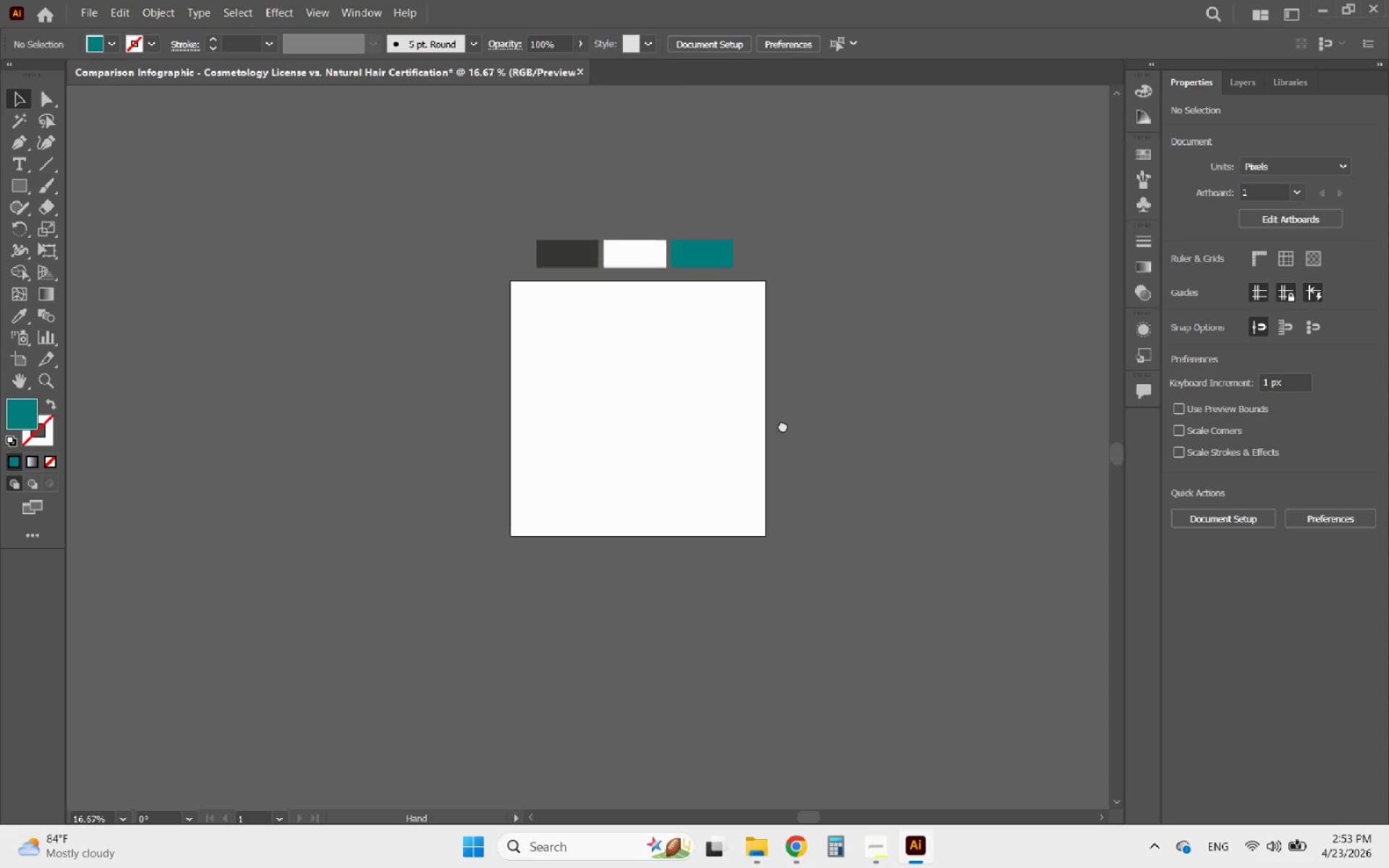 
hold_key(key=AltLeft, duration=1.05)
scroll: coordinate [615, 335], scroll_direction: up, amount: 2.0
 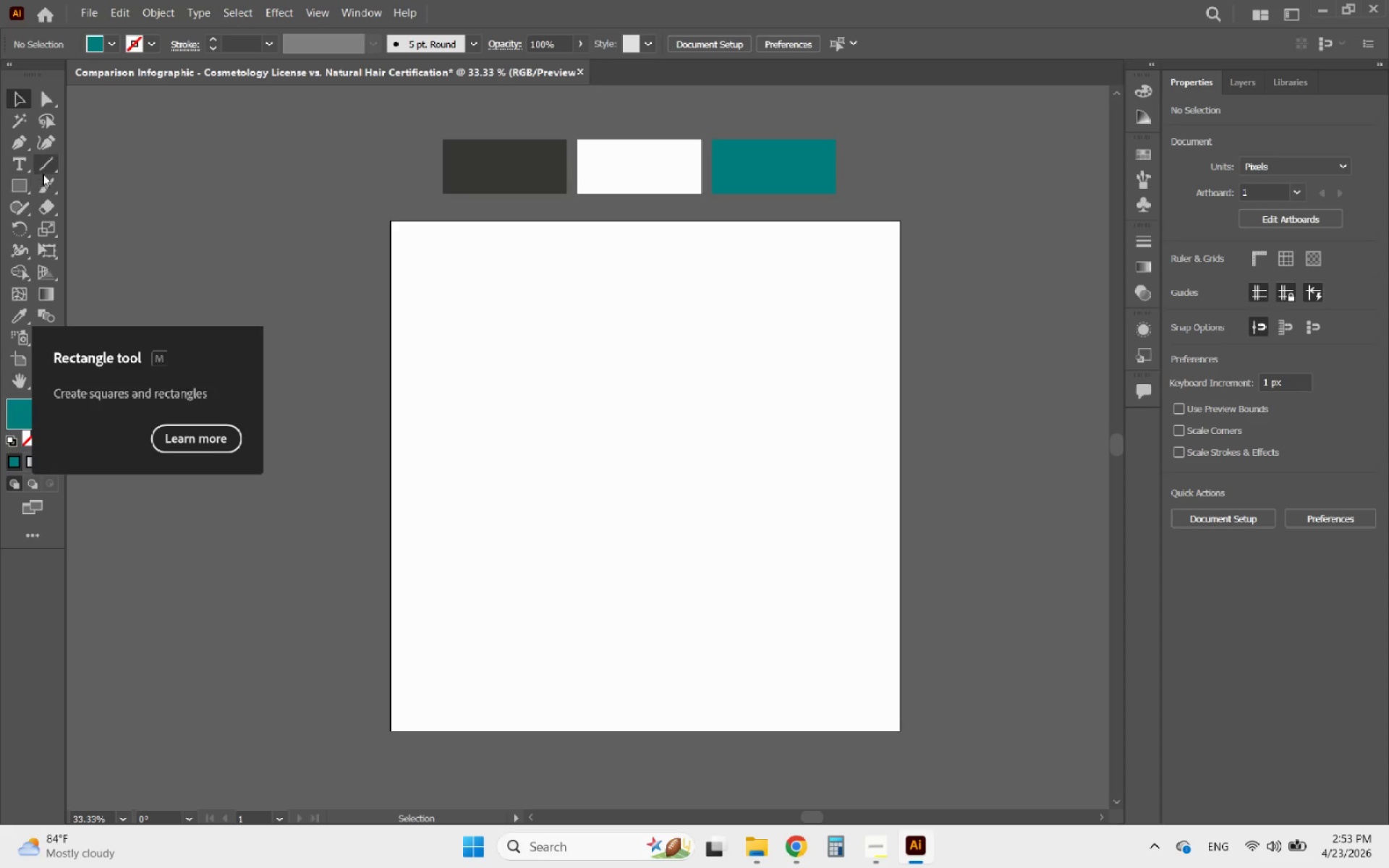 
left_click([531, 170])
 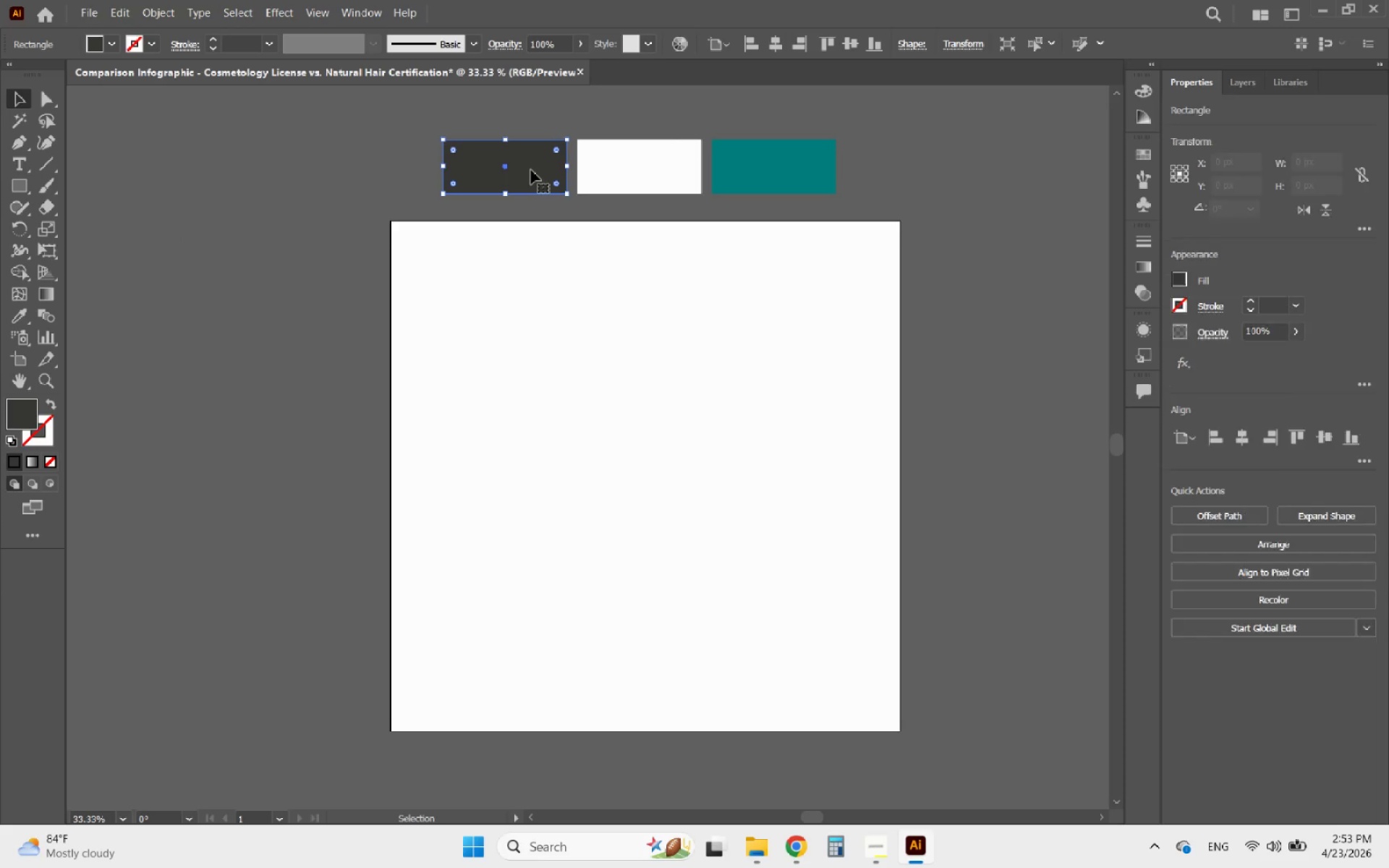 
hold_key(key=AltLeft, duration=3.2)
left_click_drag(start_coordinate=[531, 169], to_coordinate=[477, 250])
 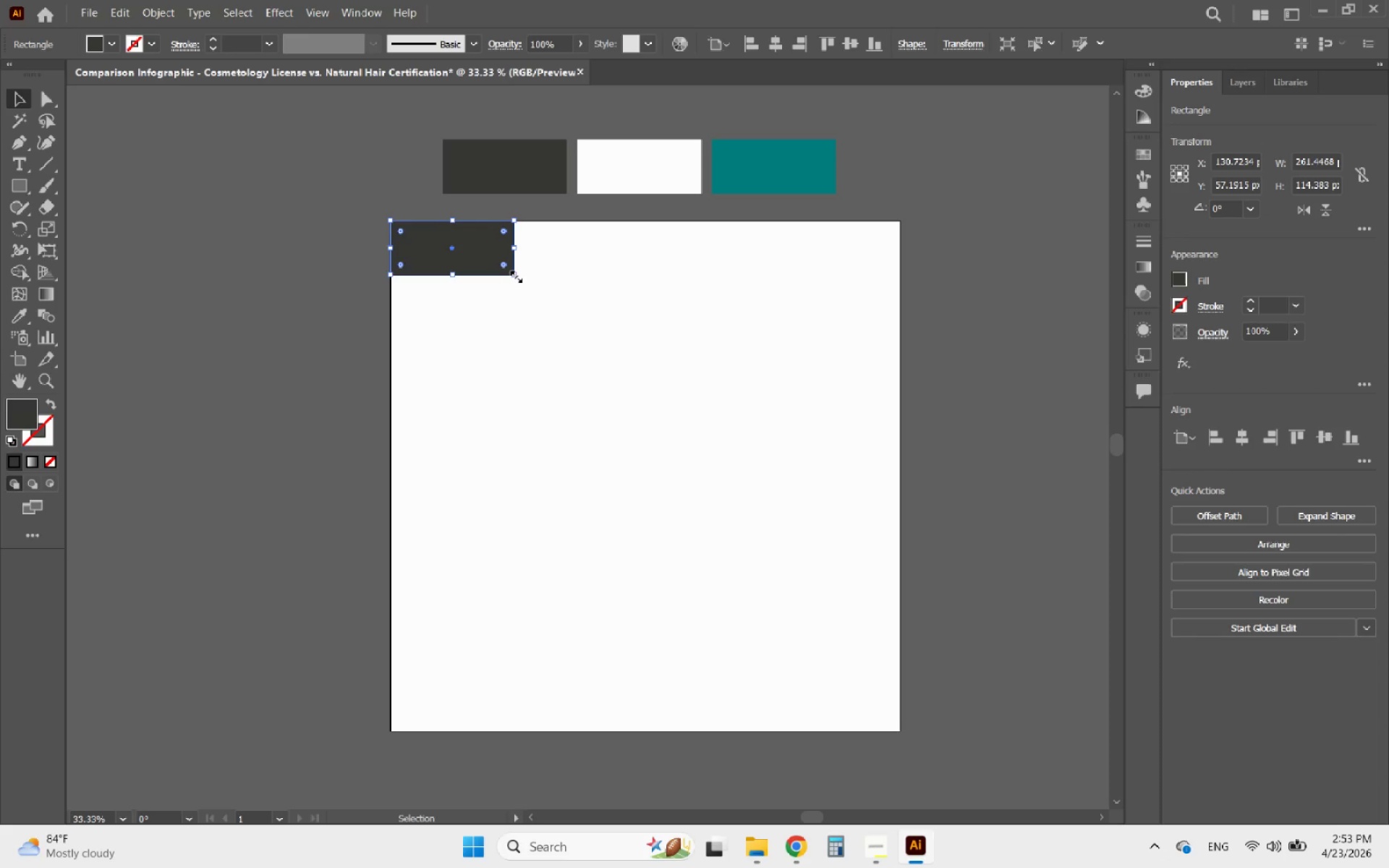 
left_click_drag(start_coordinate=[514, 275], to_coordinate=[900, 731])
 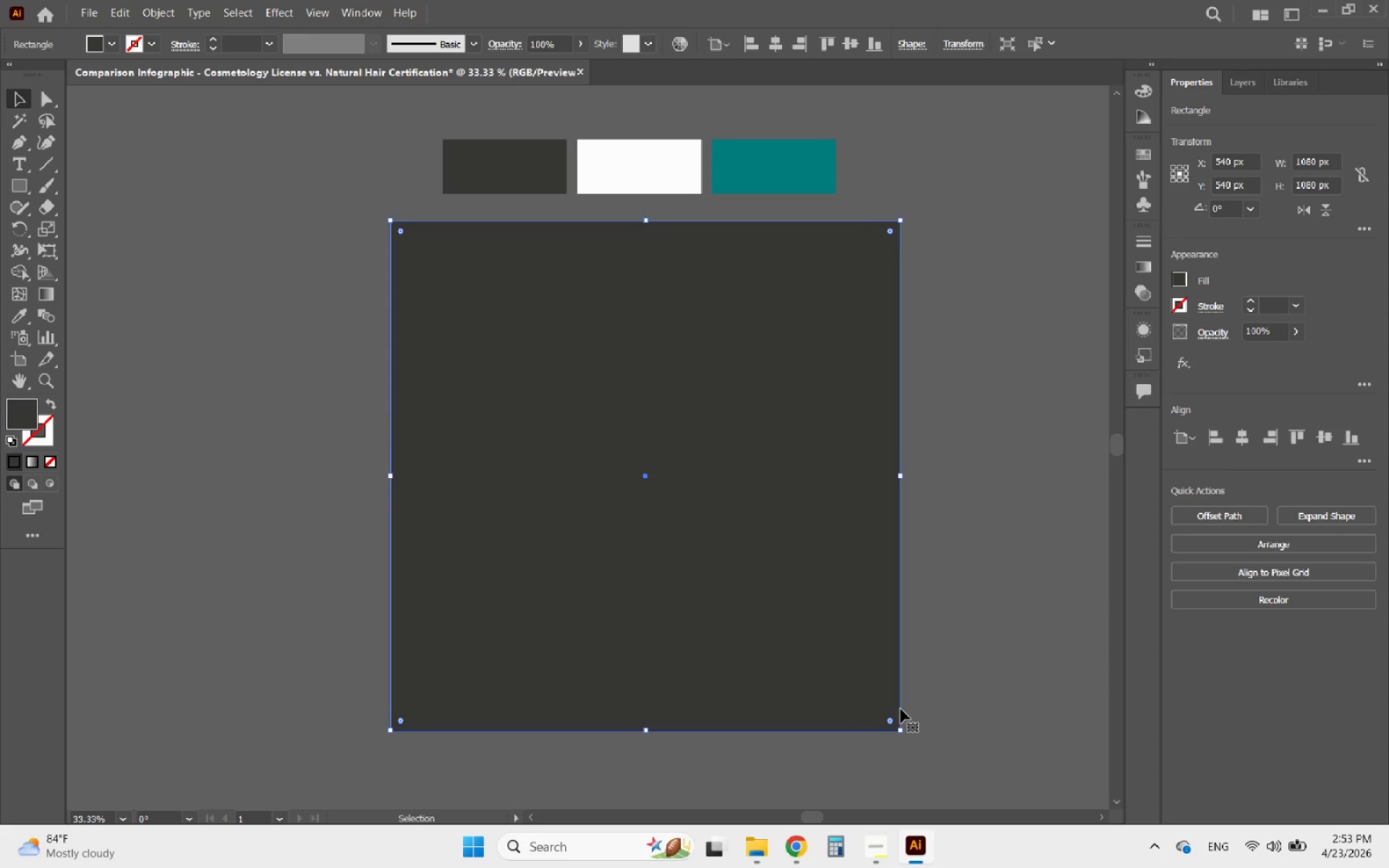 
key(Control+Z)
 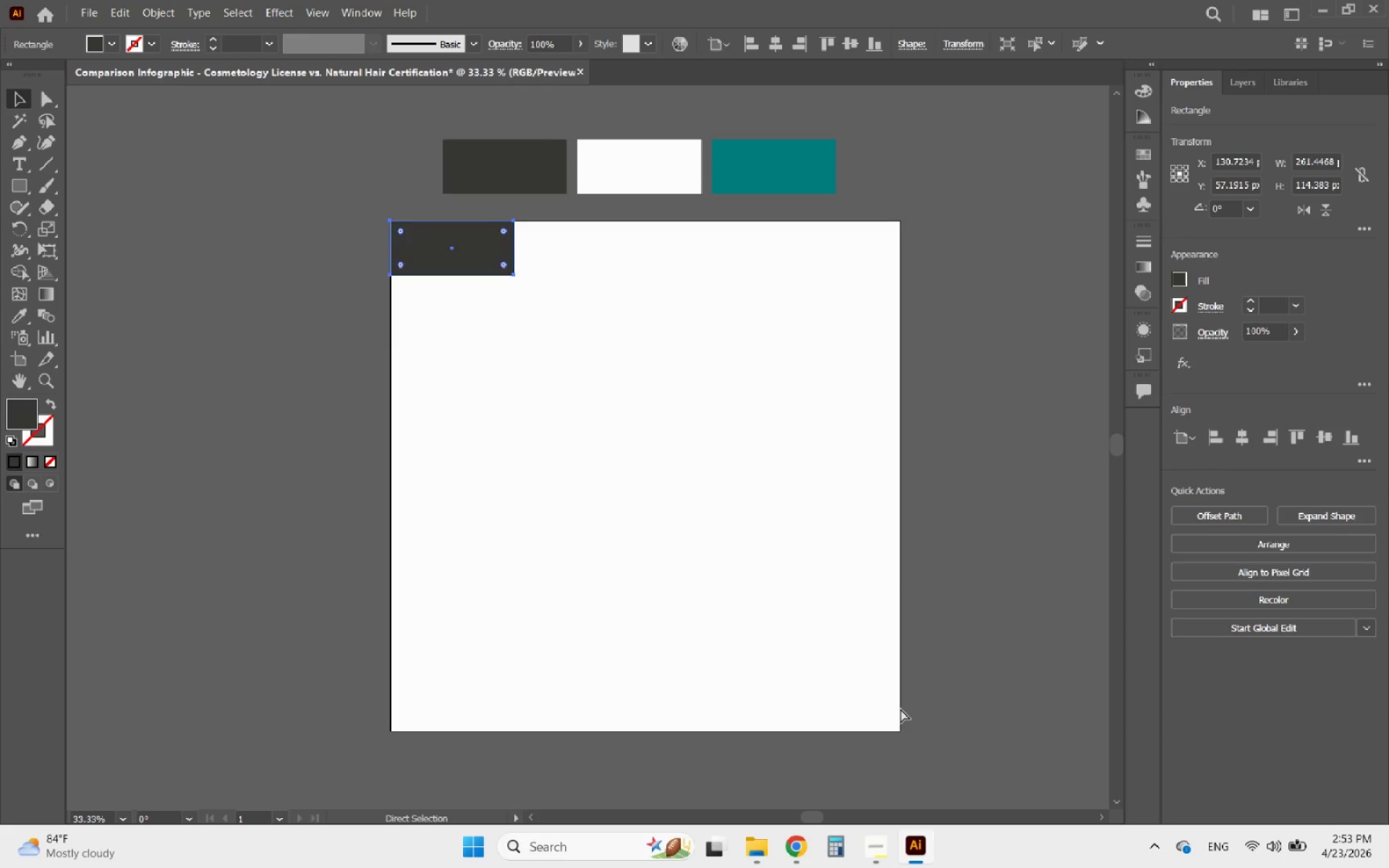 
key(Control+Z)
 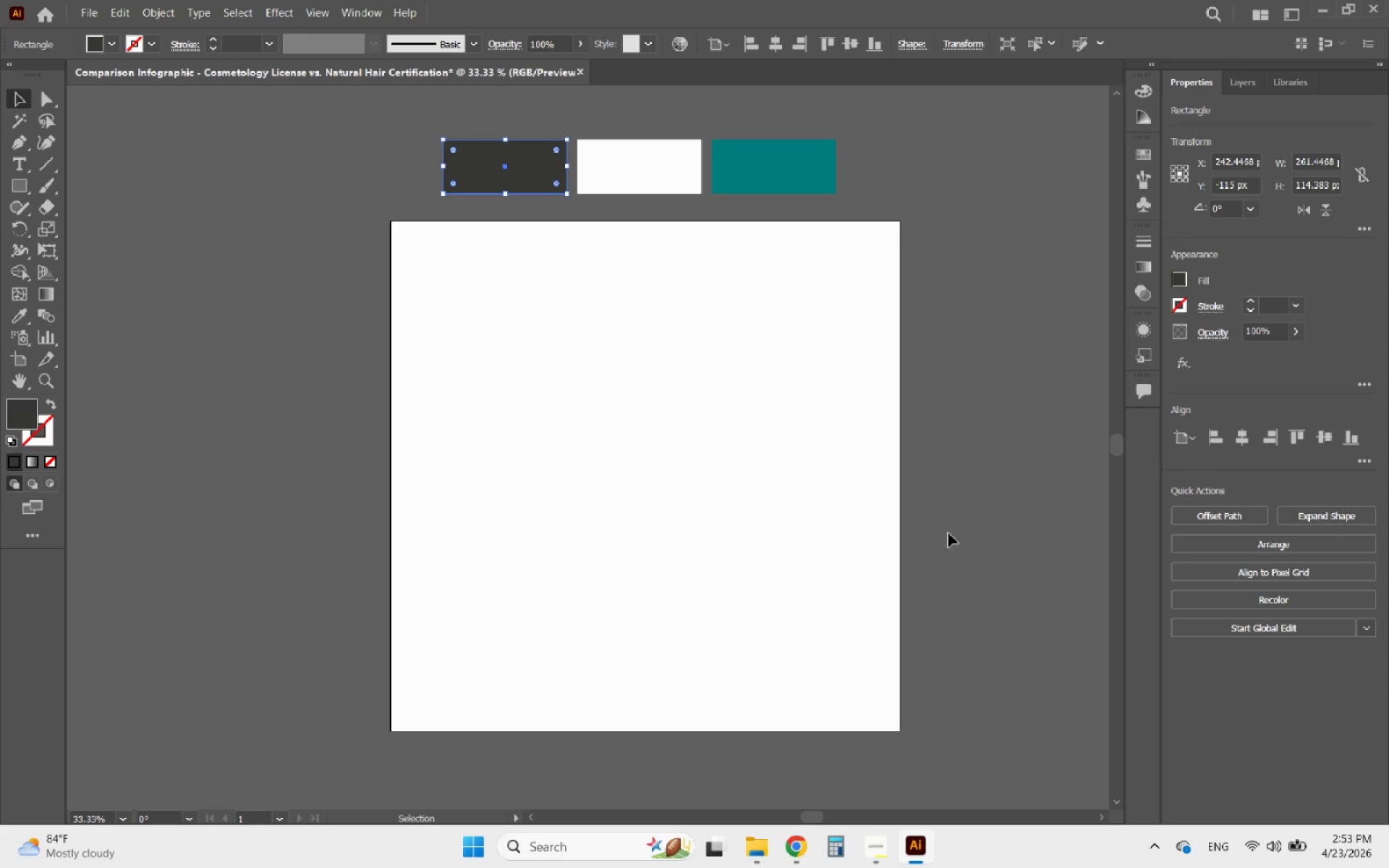 
left_click([961, 520])
 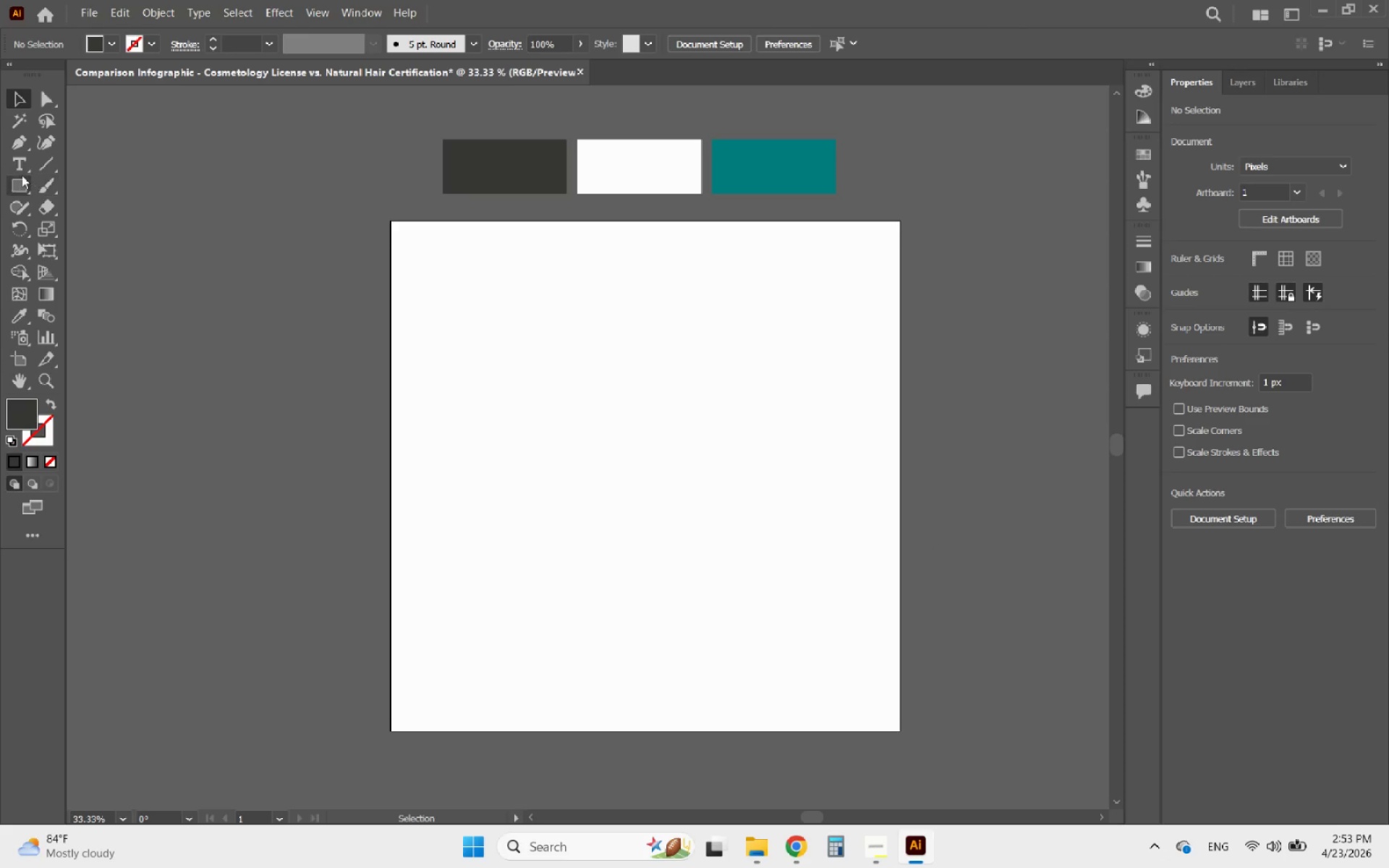 
left_click([449, 375])
 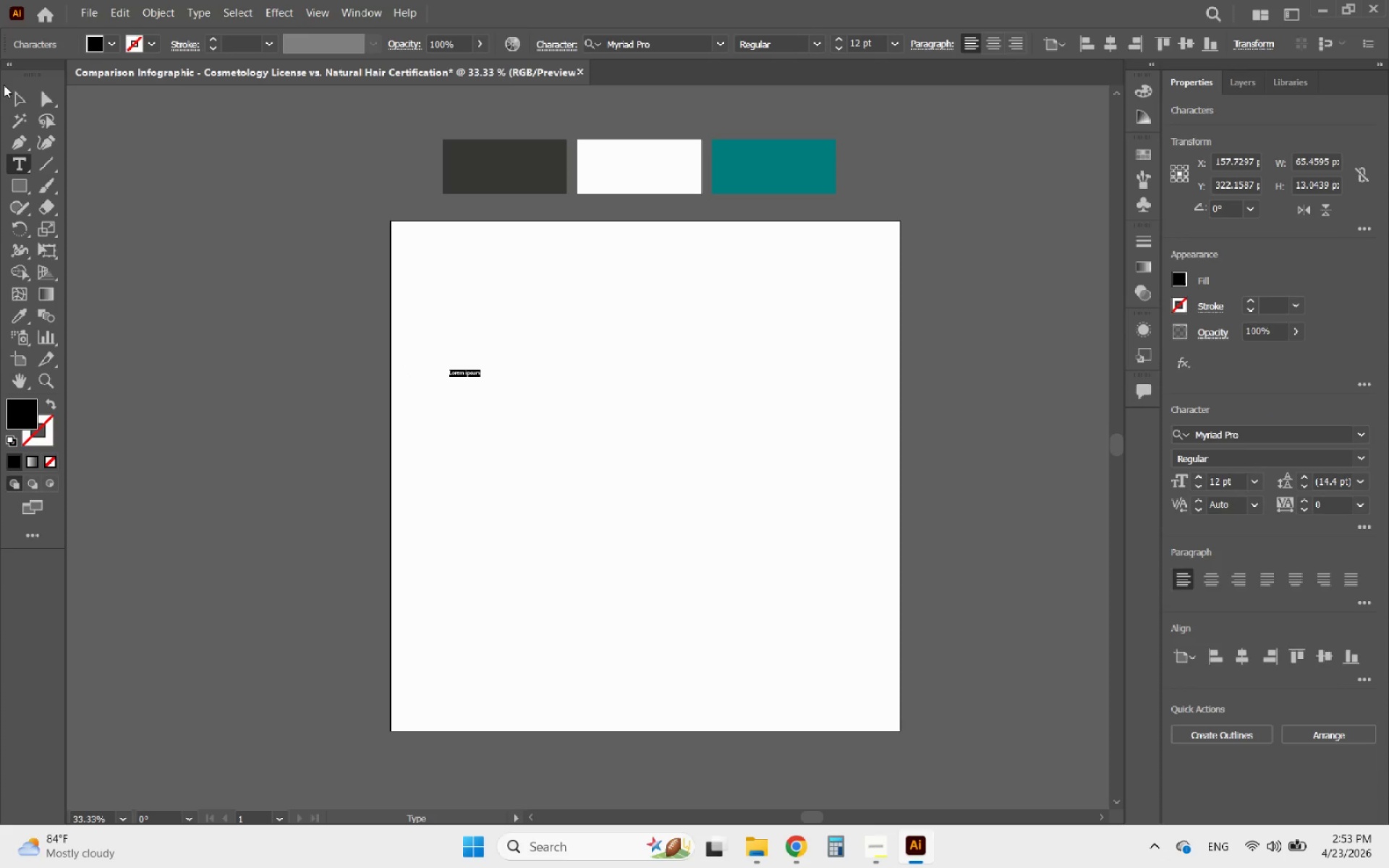 
left_click([29, 103])
 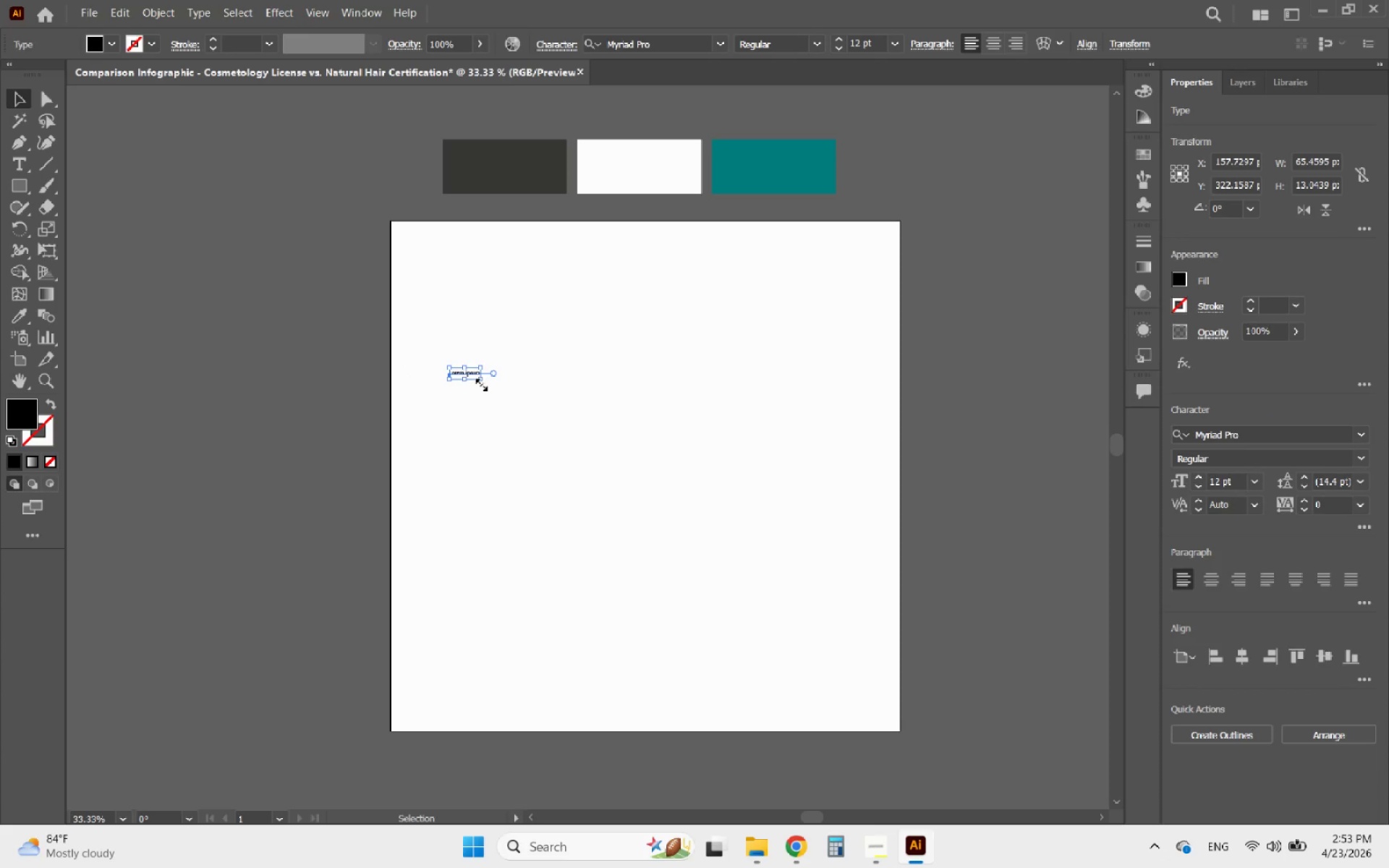 
hold_key(key=ShiftLeft, duration=0.45)
left_click_drag(start_coordinate=[480, 383], to_coordinate=[588, 436])
 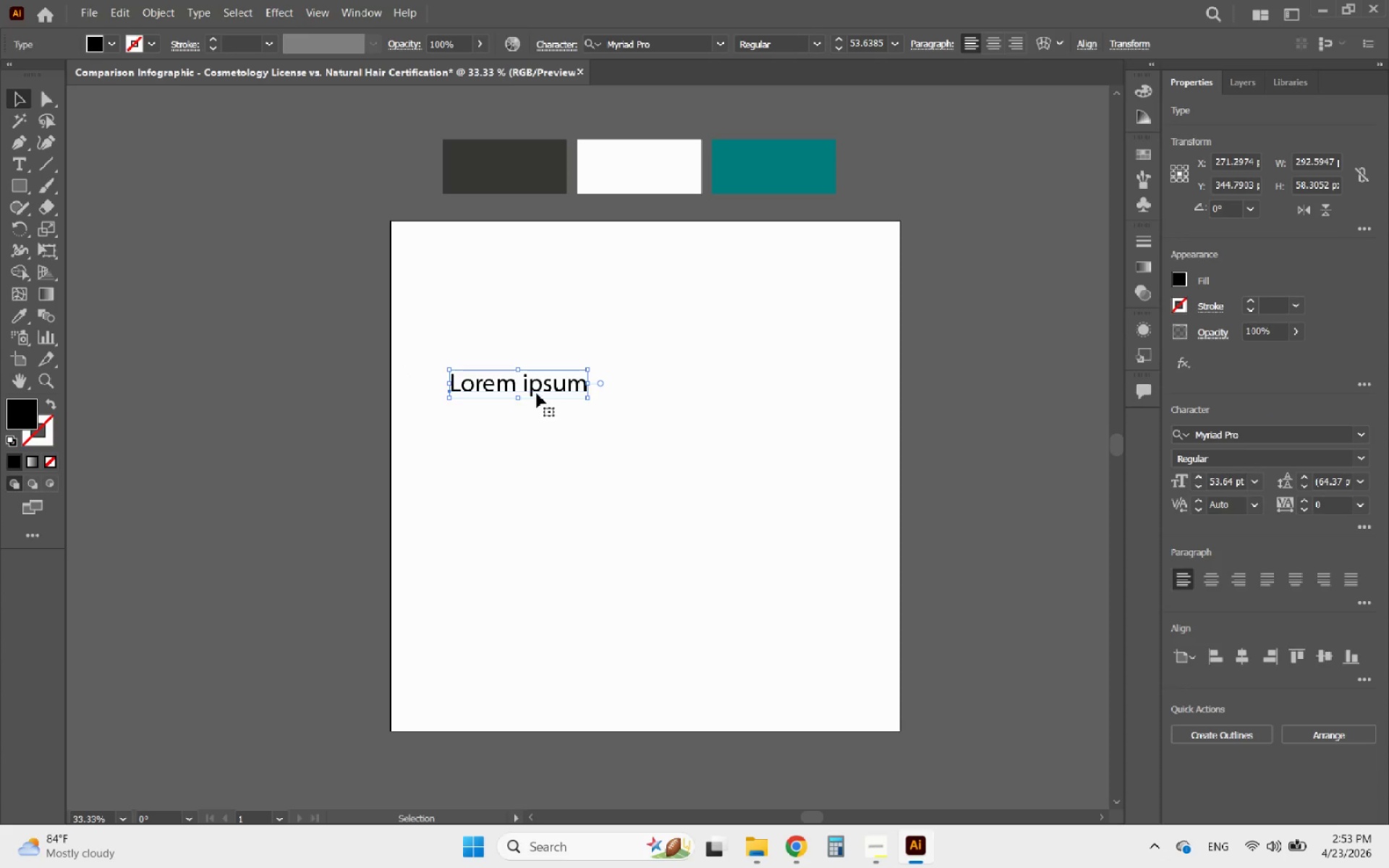 
left_click_drag(start_coordinate=[536, 390], to_coordinate=[646, 323])
 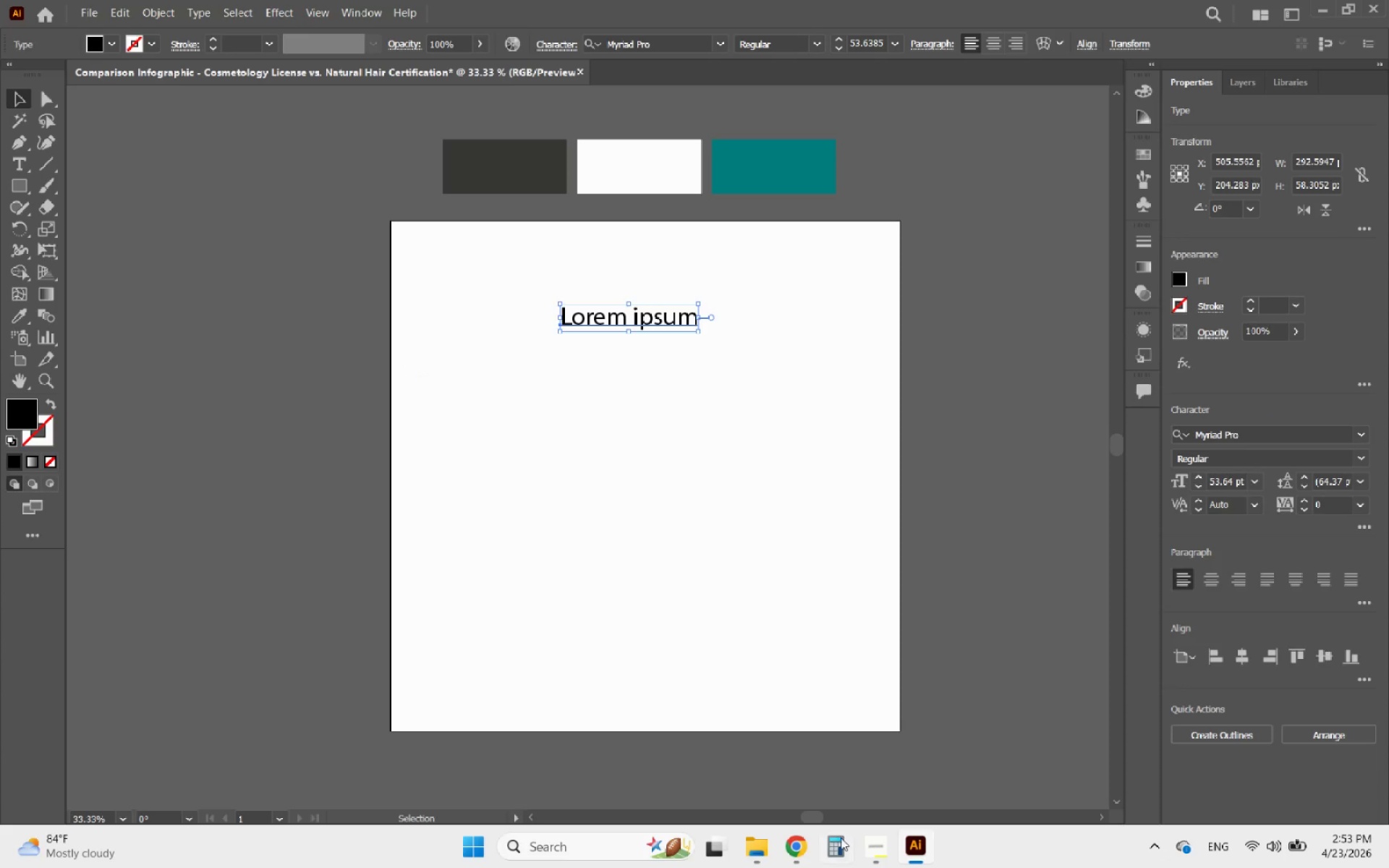 
left_click([873, 854])